 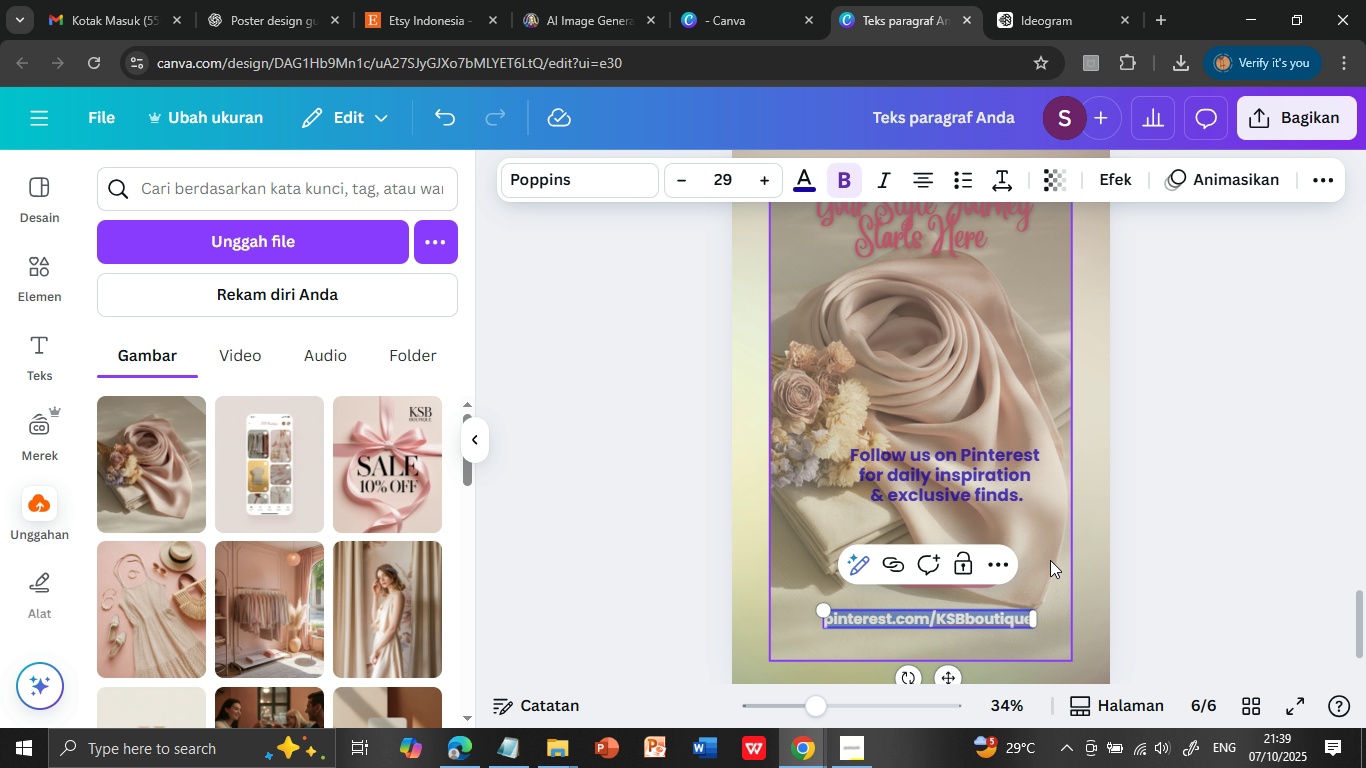 
left_click([1050, 560])
 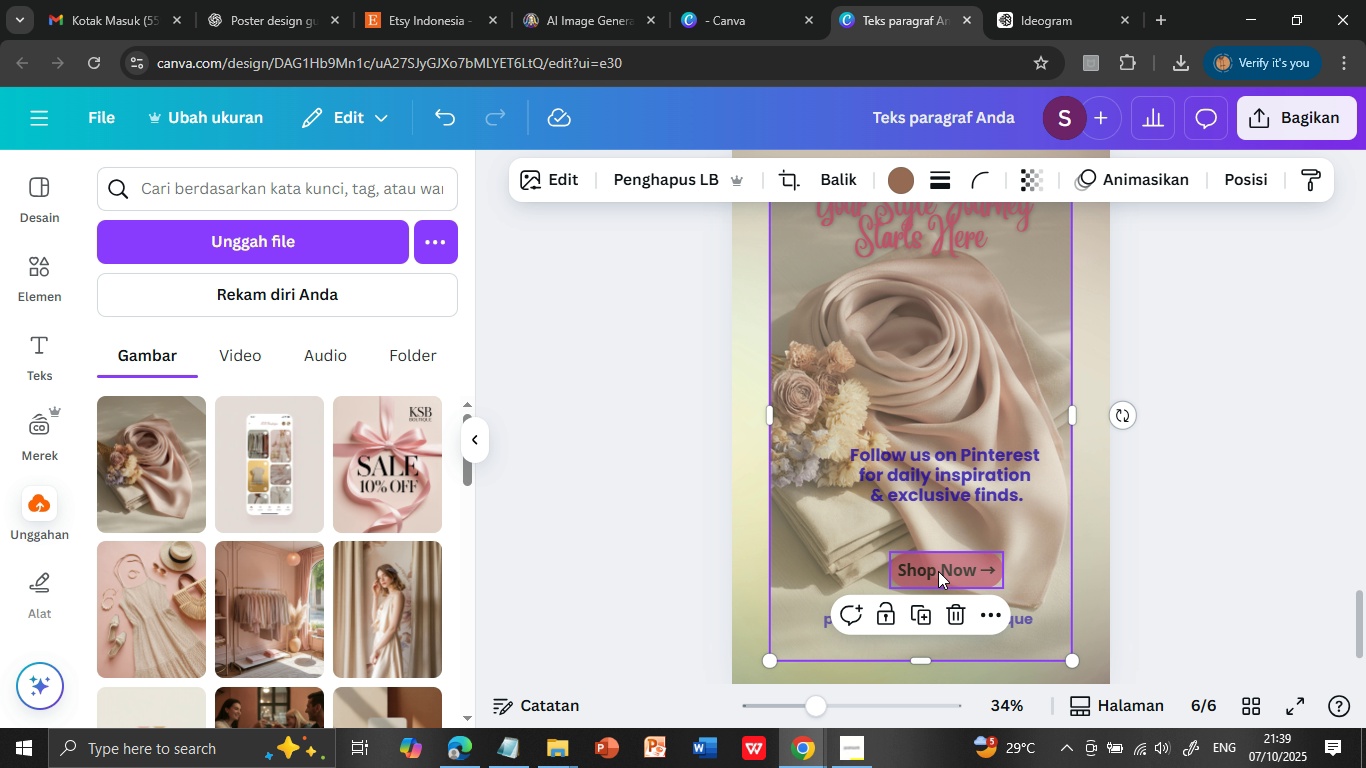 
left_click([938, 571])
 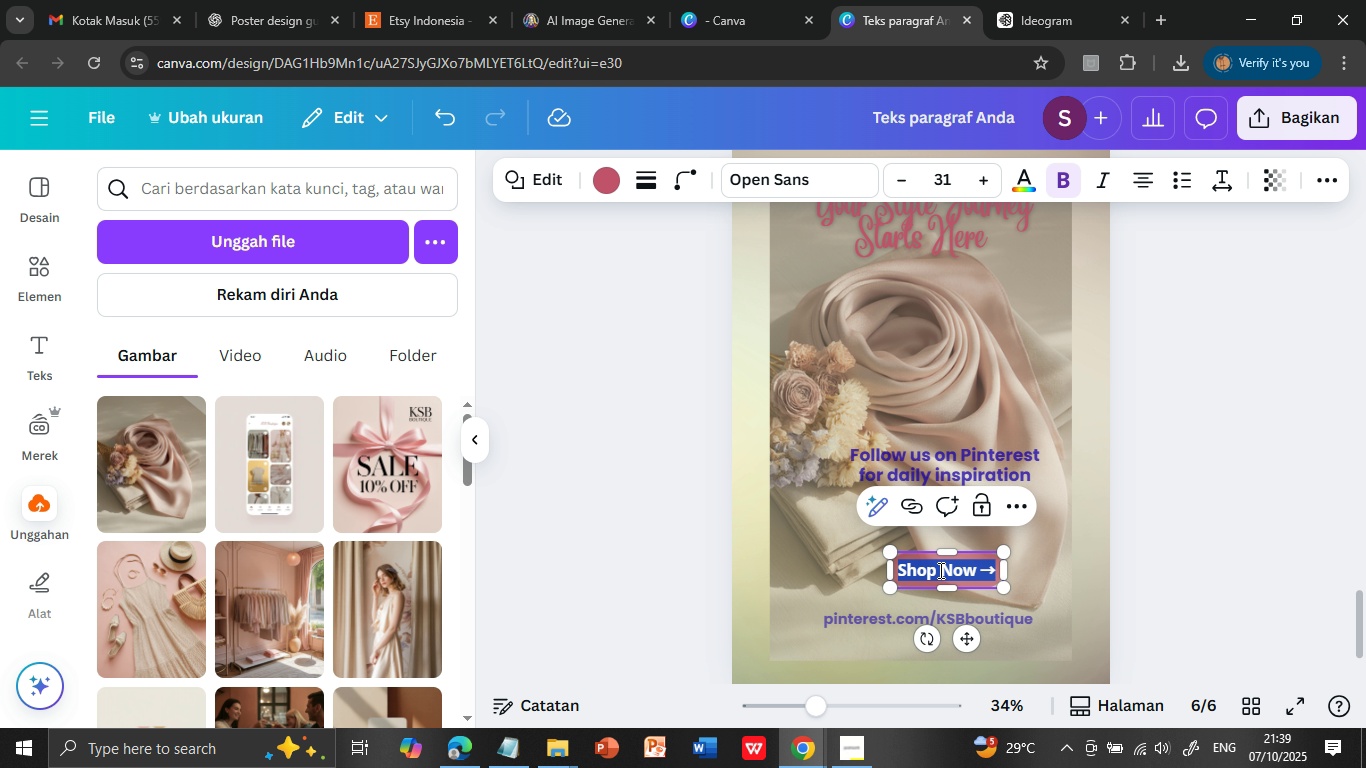 
double_click([939, 570])
 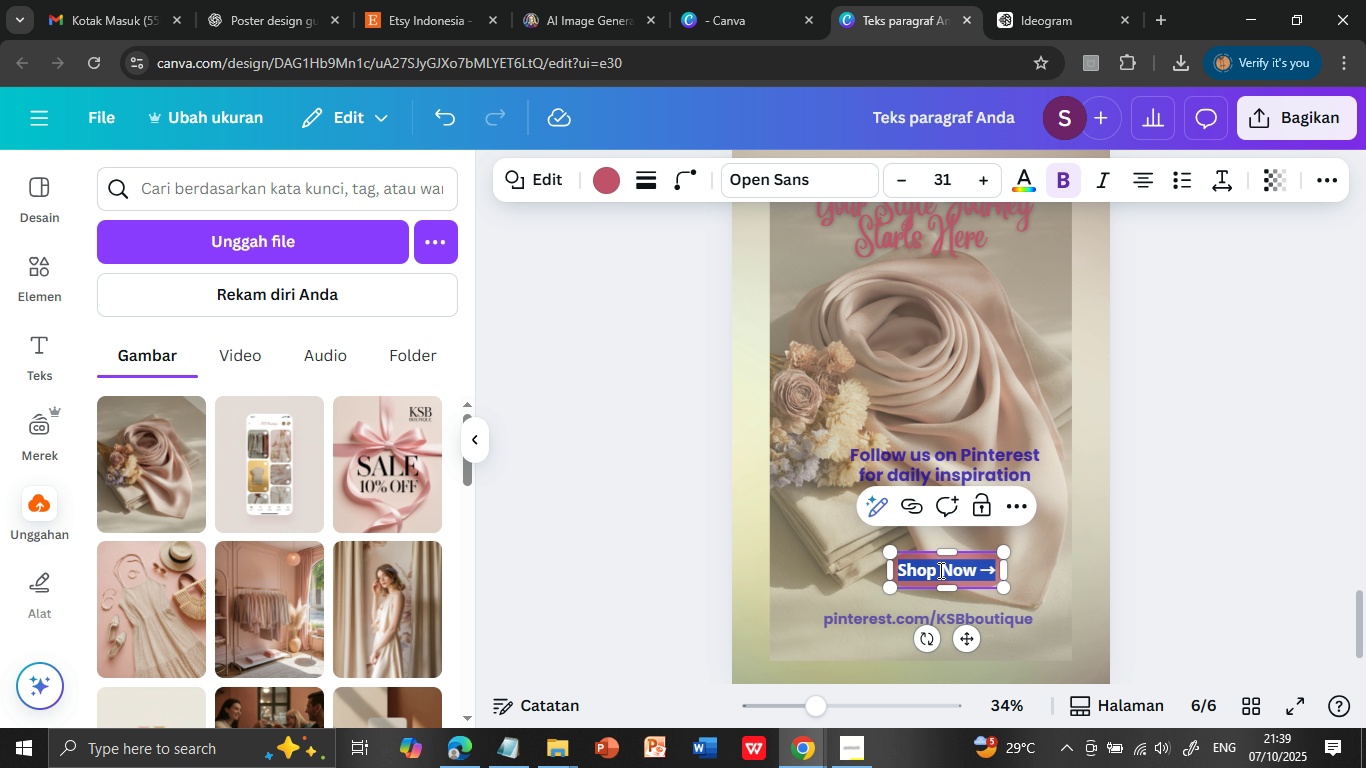 
triple_click([939, 570])